 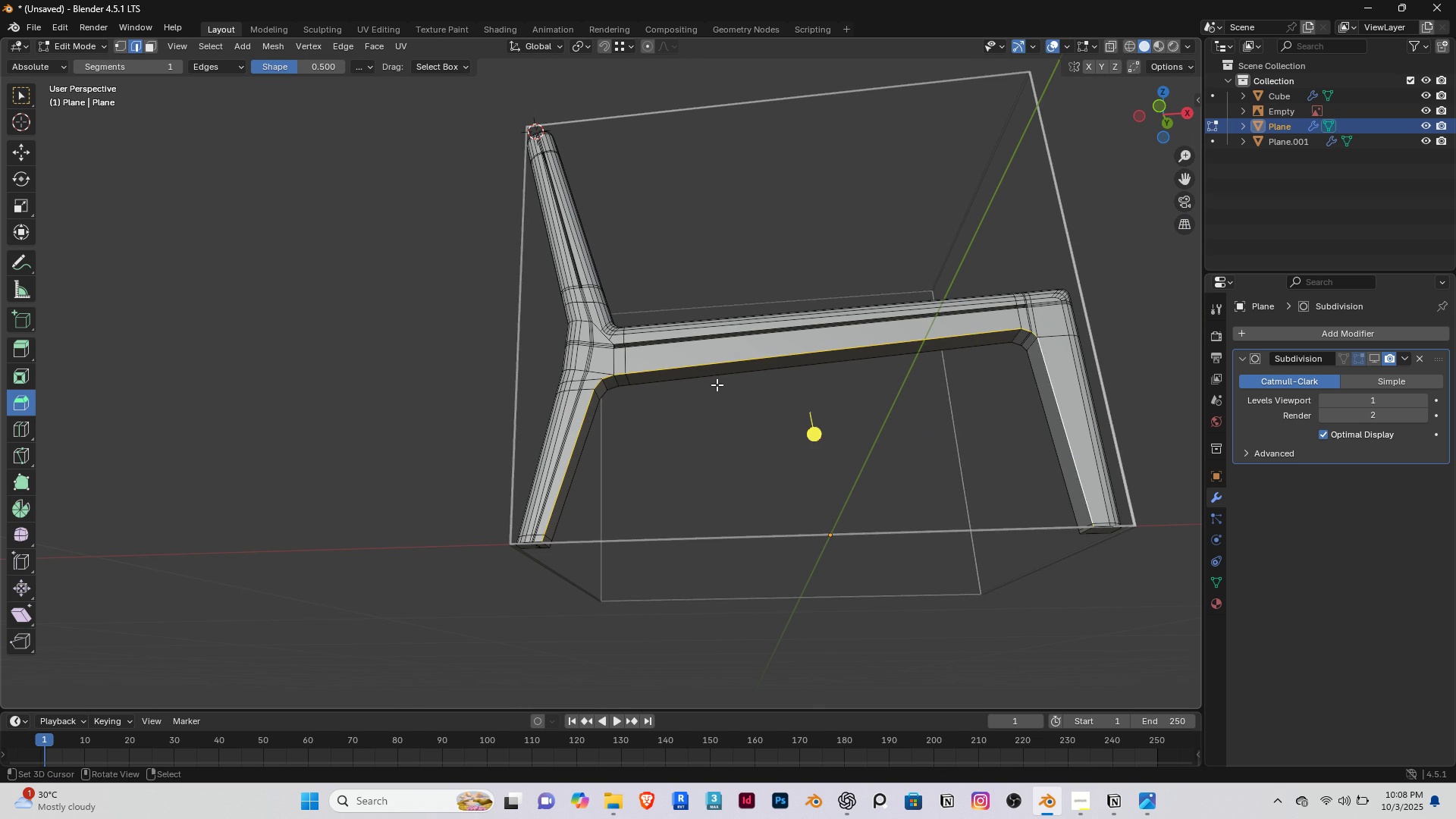 
scroll: coordinate [673, 357], scroll_direction: up, amount: 4.0
 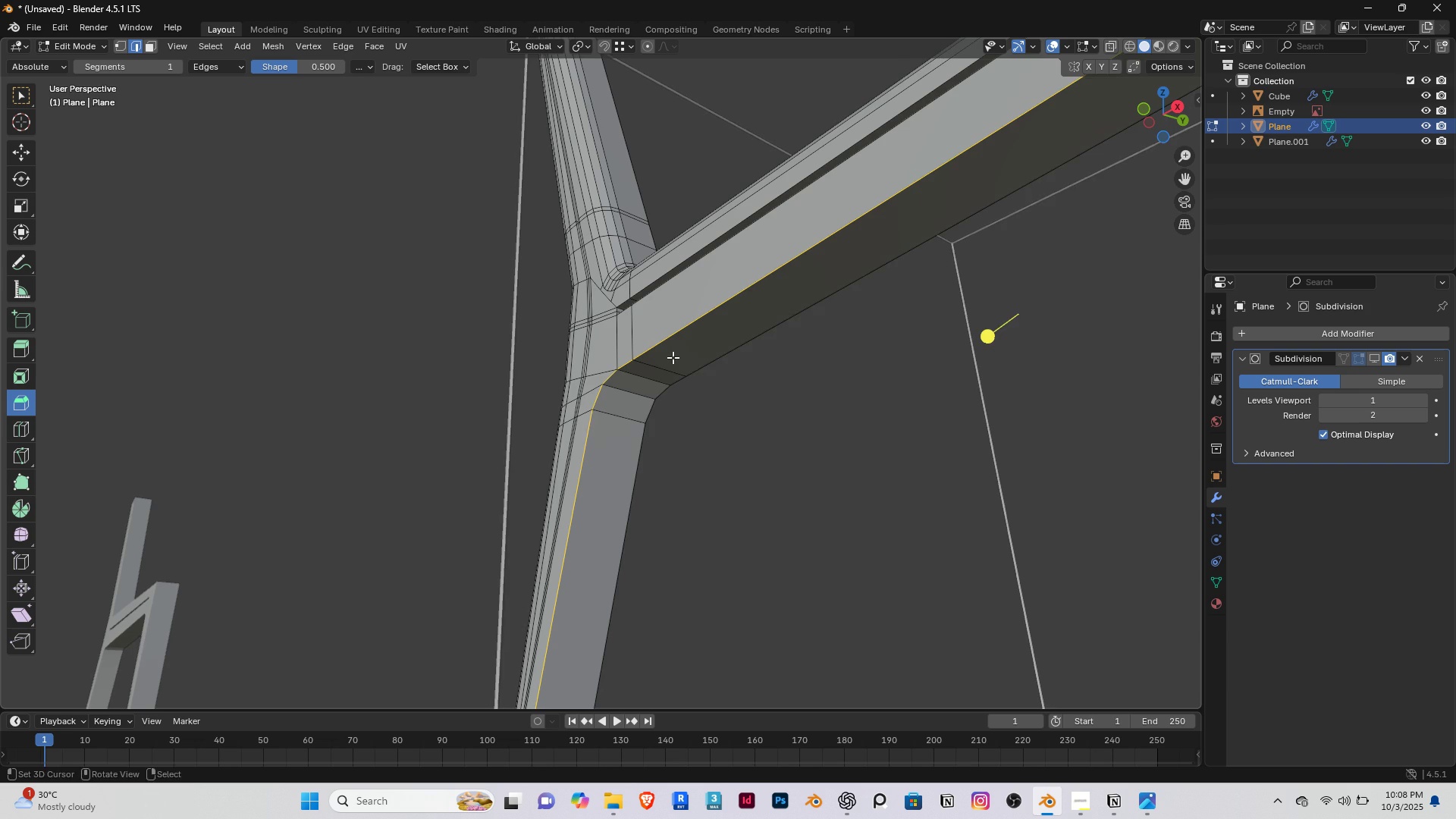 
key(Shift+ShiftRight)
 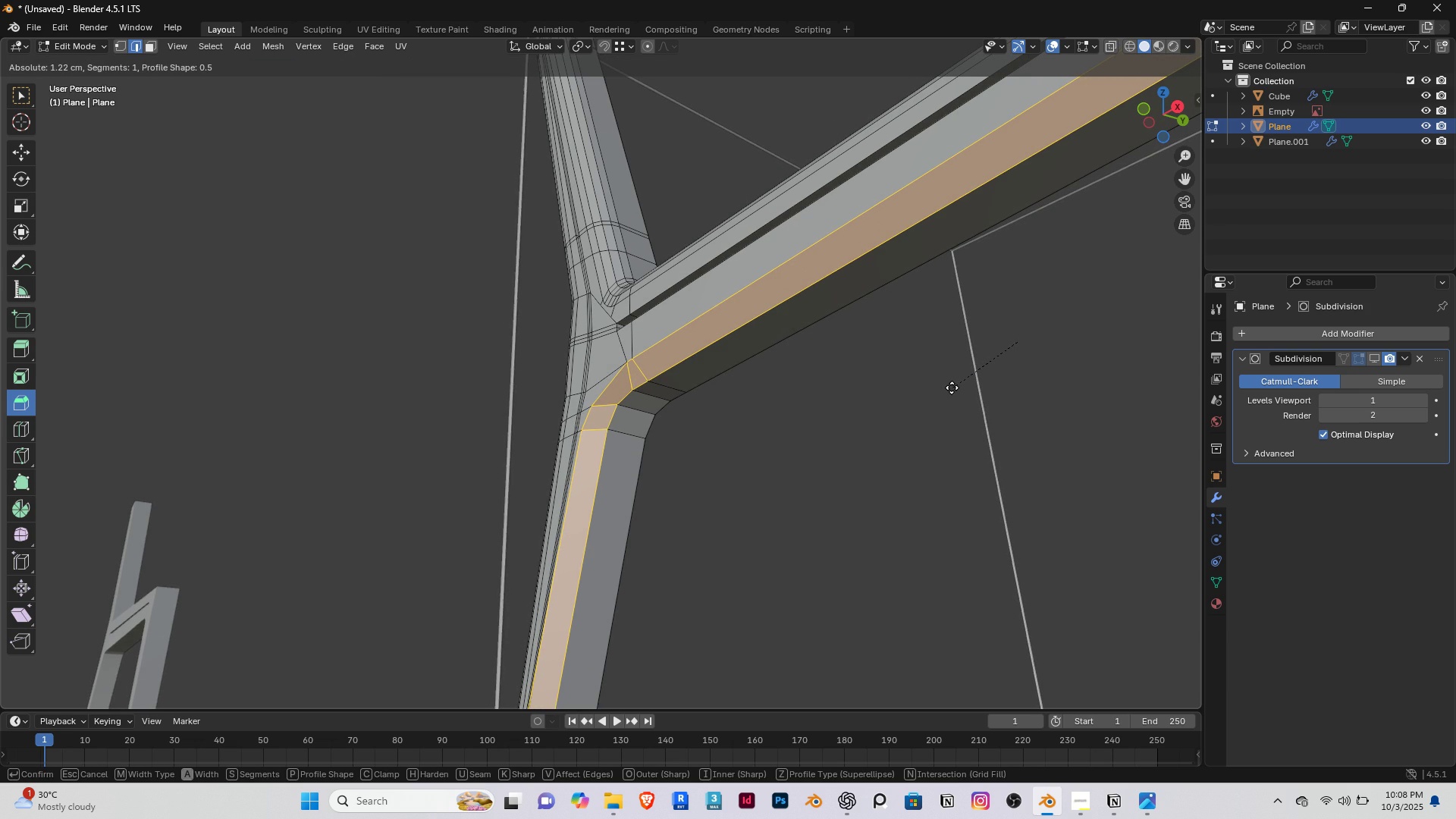 
wait(6.24)
 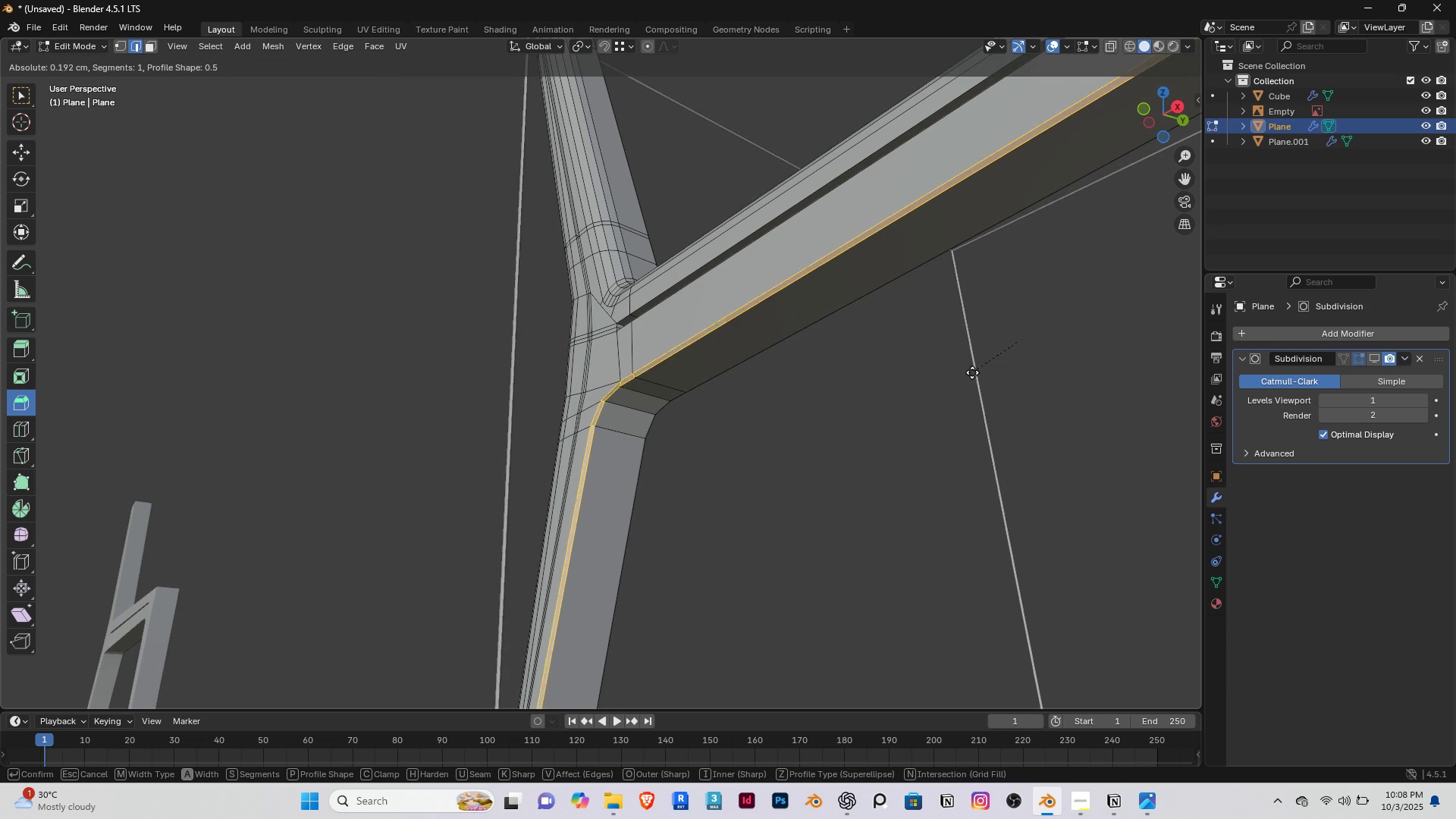 
scroll: coordinate [806, 388], scroll_direction: down, amount: 1.0
 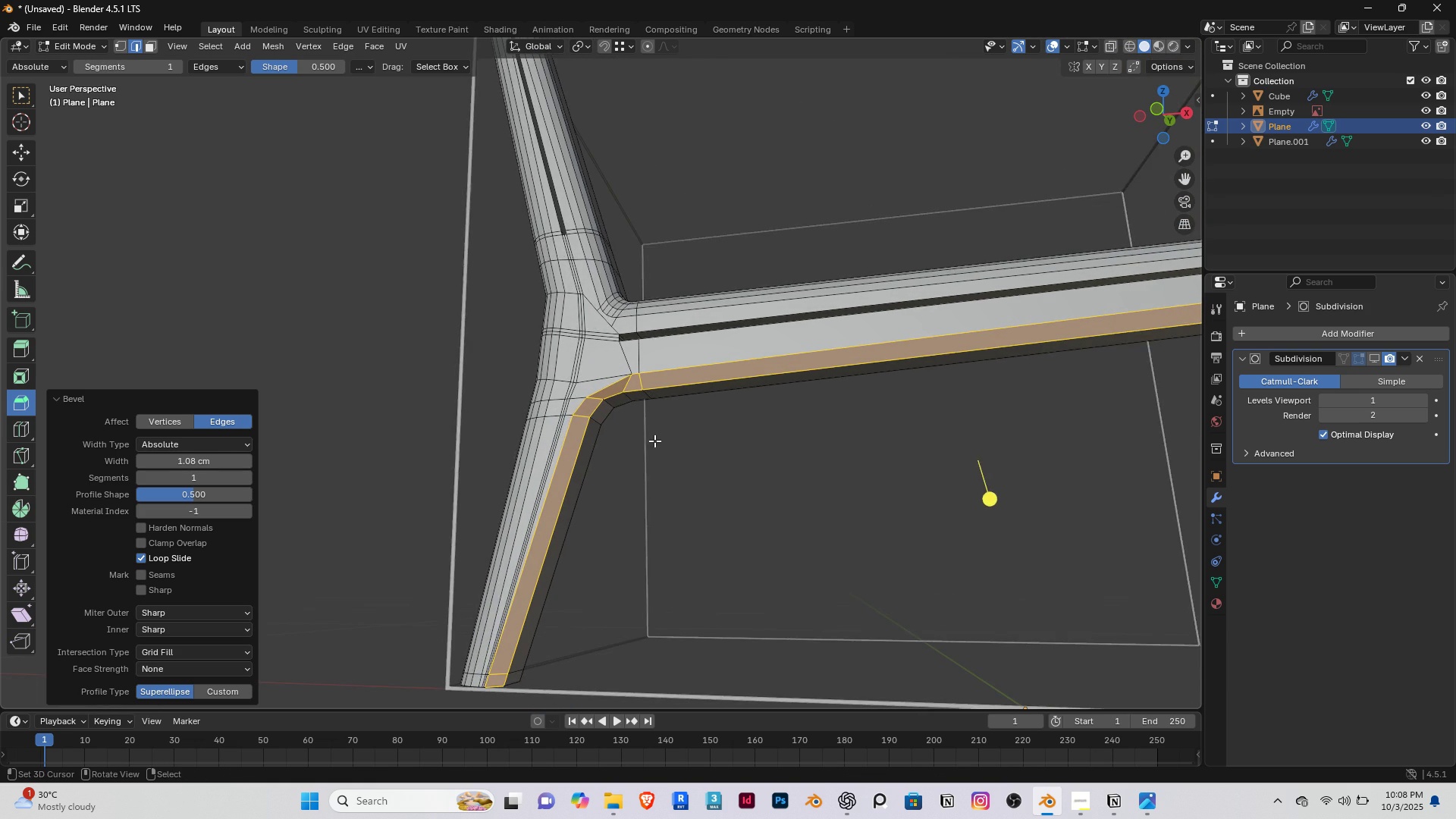 
scroll: coordinate [630, 447], scroll_direction: up, amount: 2.0
 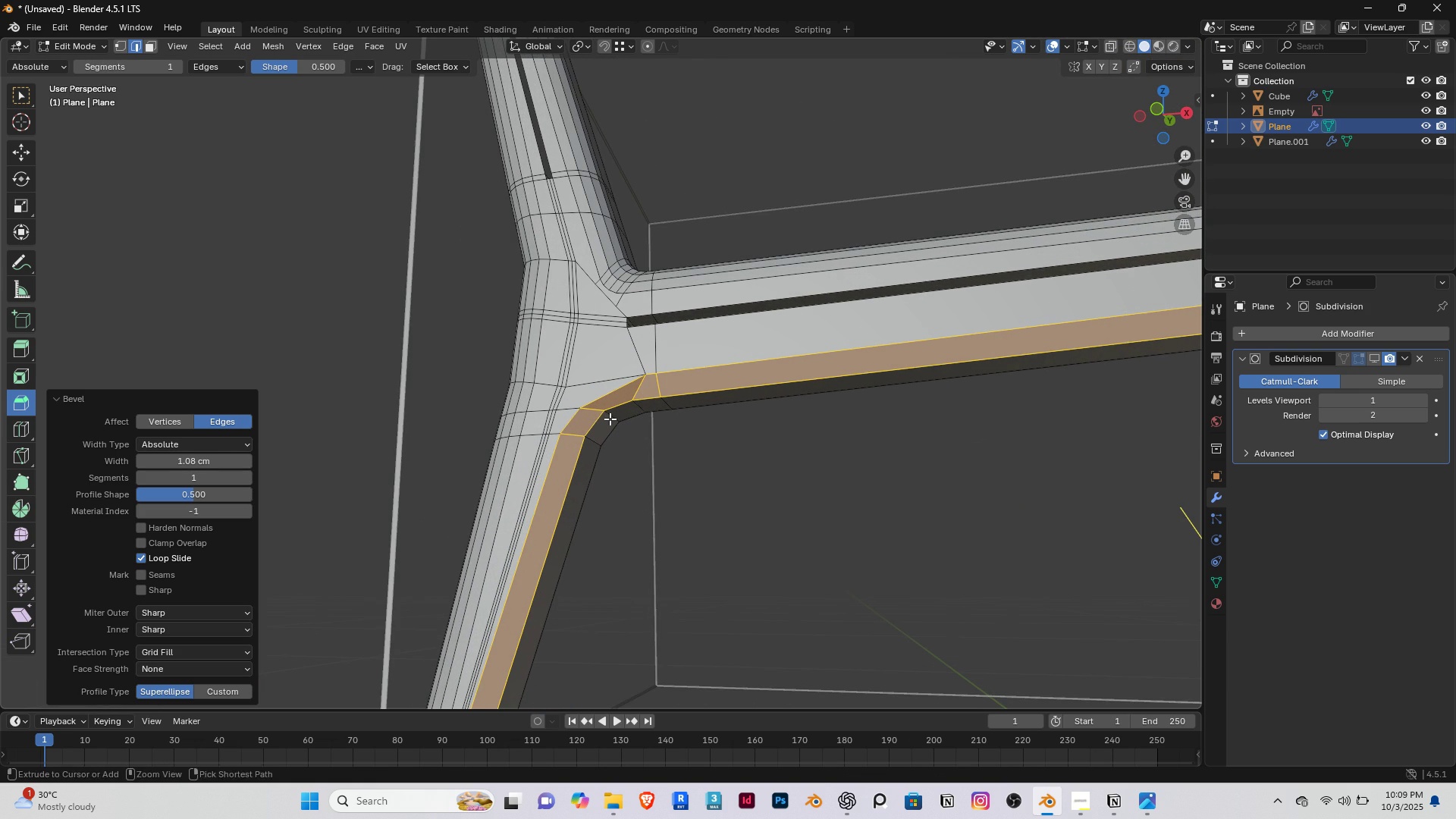 
key(Control+ControlLeft)
 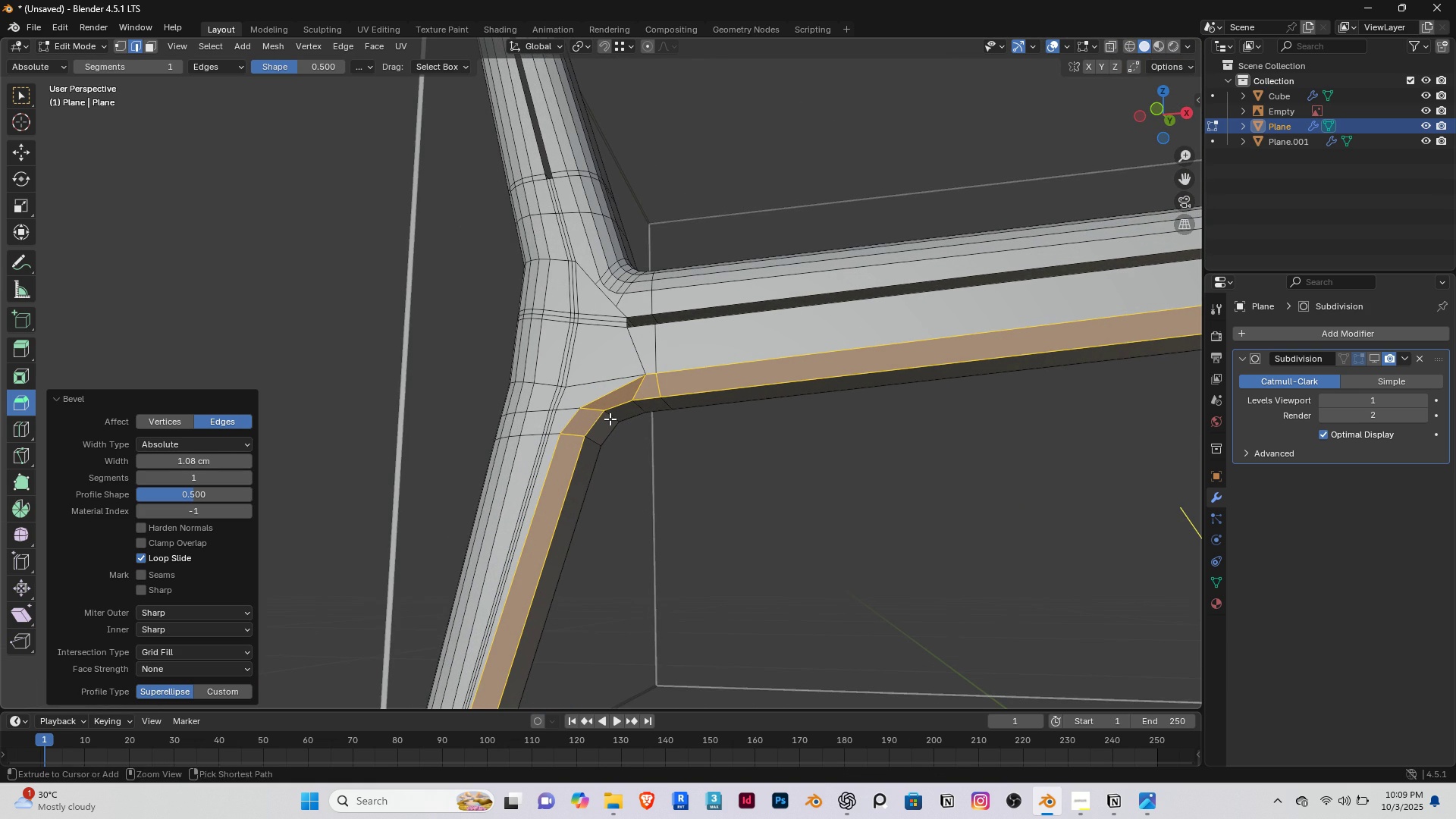 
key(Control+Z)